 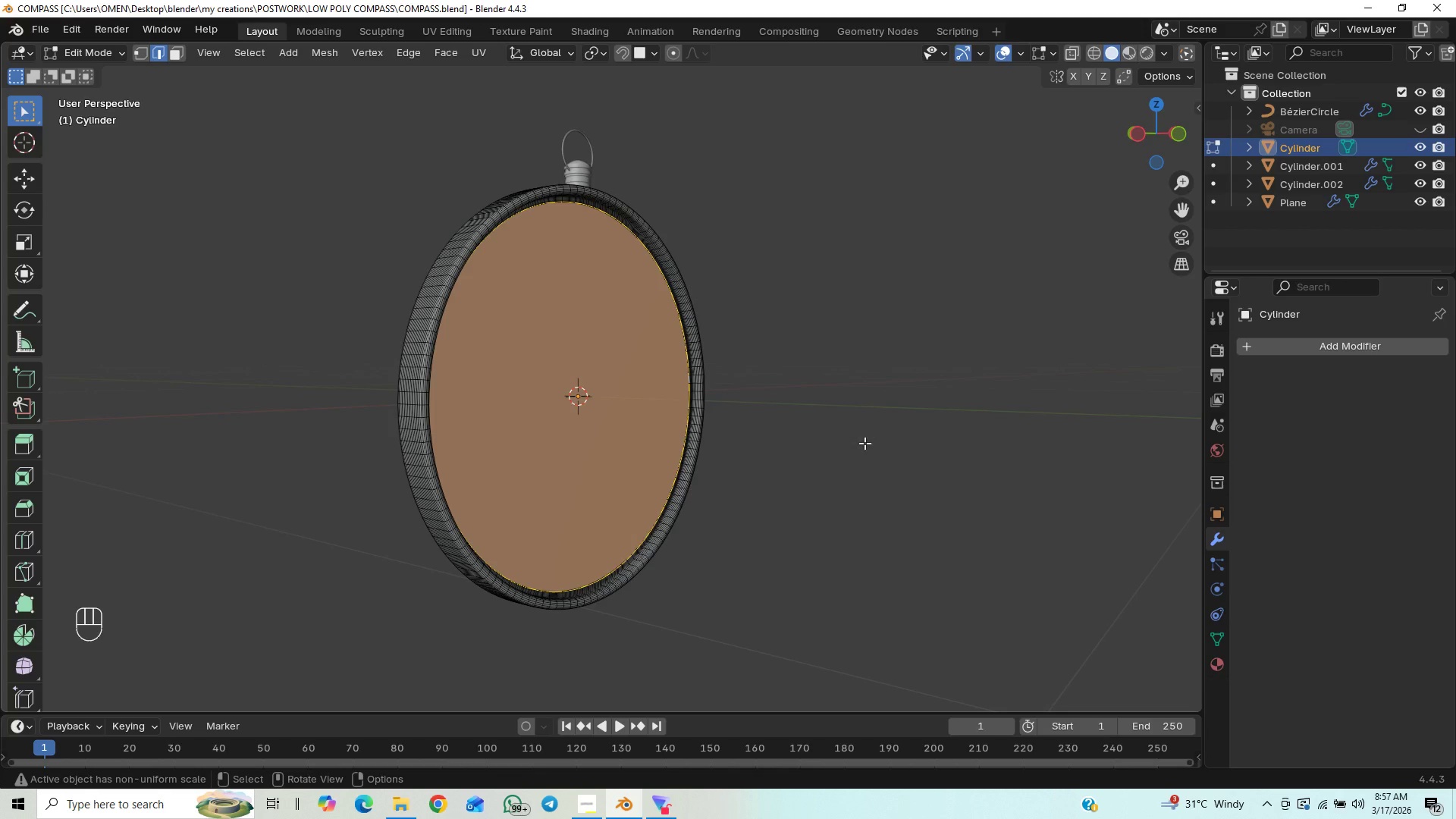 
left_click([1325, 805])
 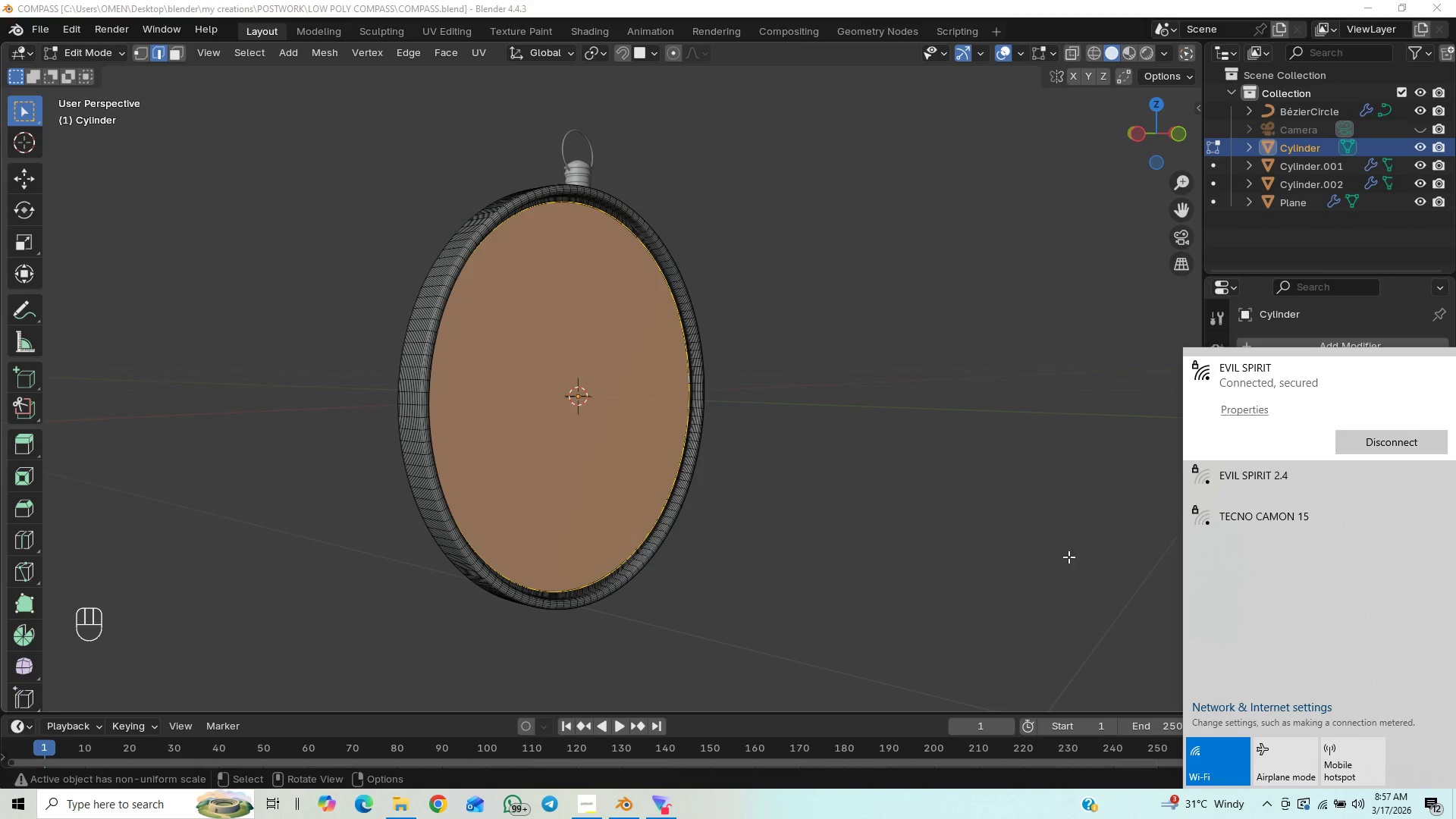 
wait(5.16)
 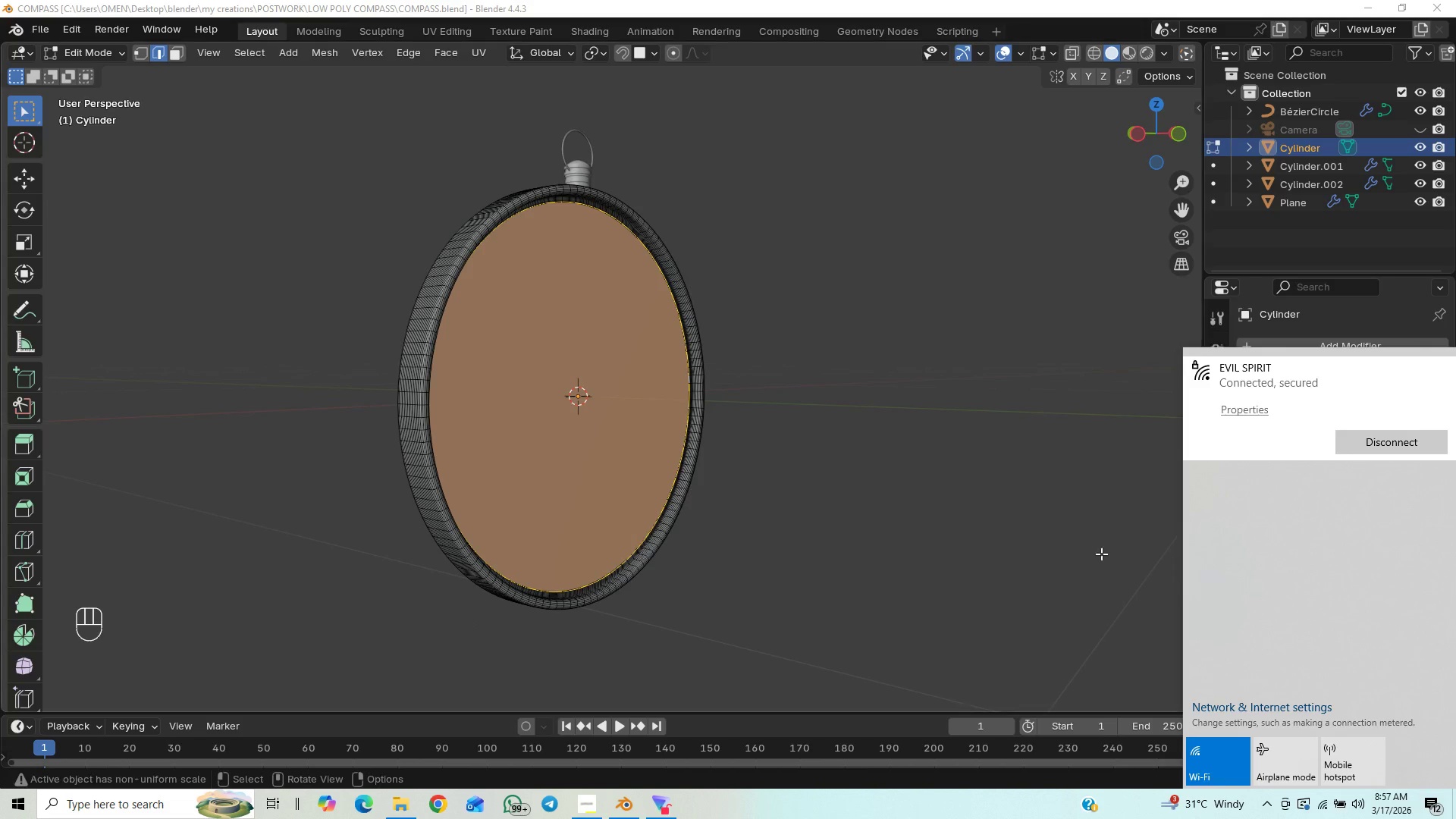 
left_click([1307, 522])
 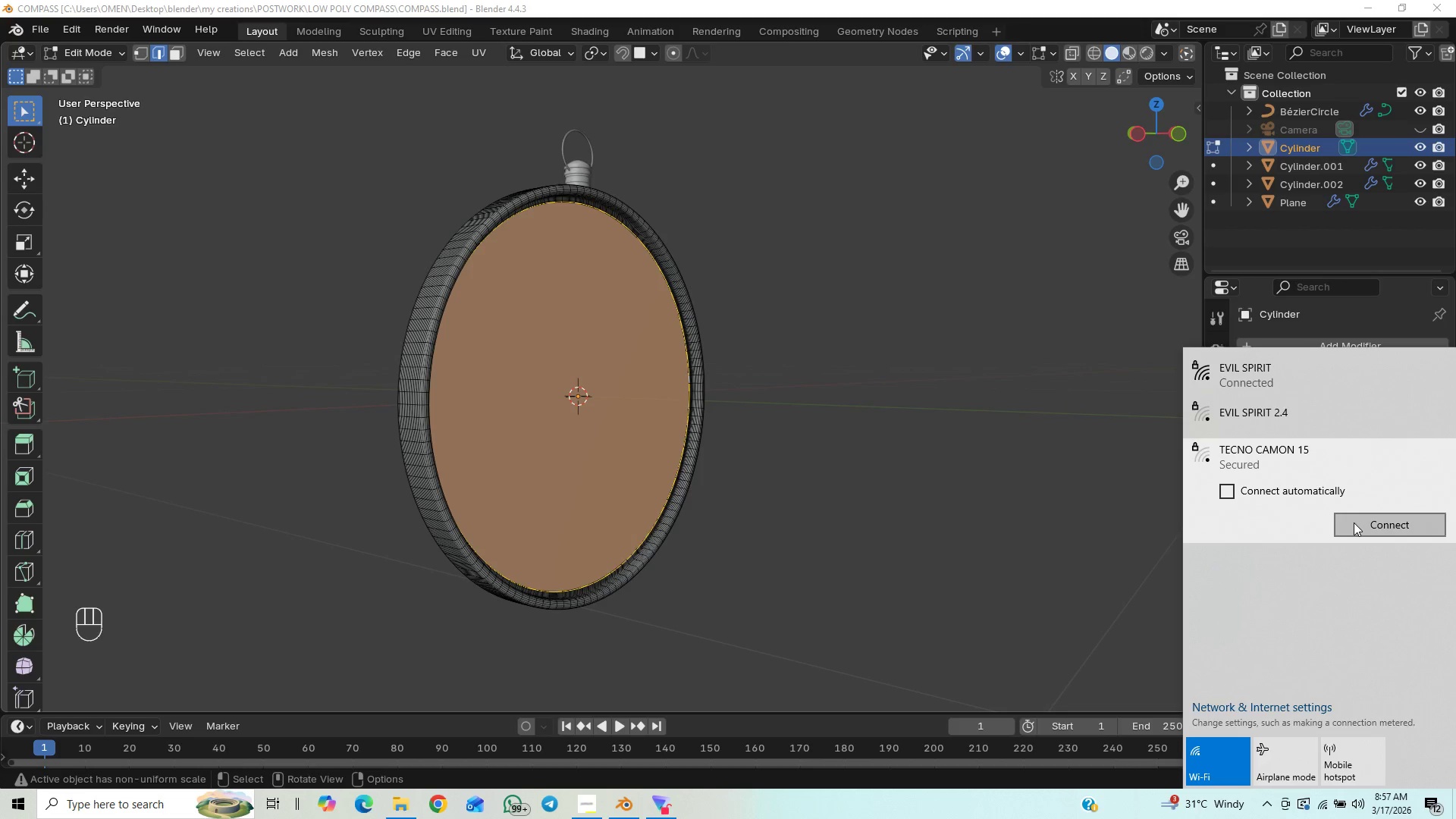 
left_click([1354, 522])
 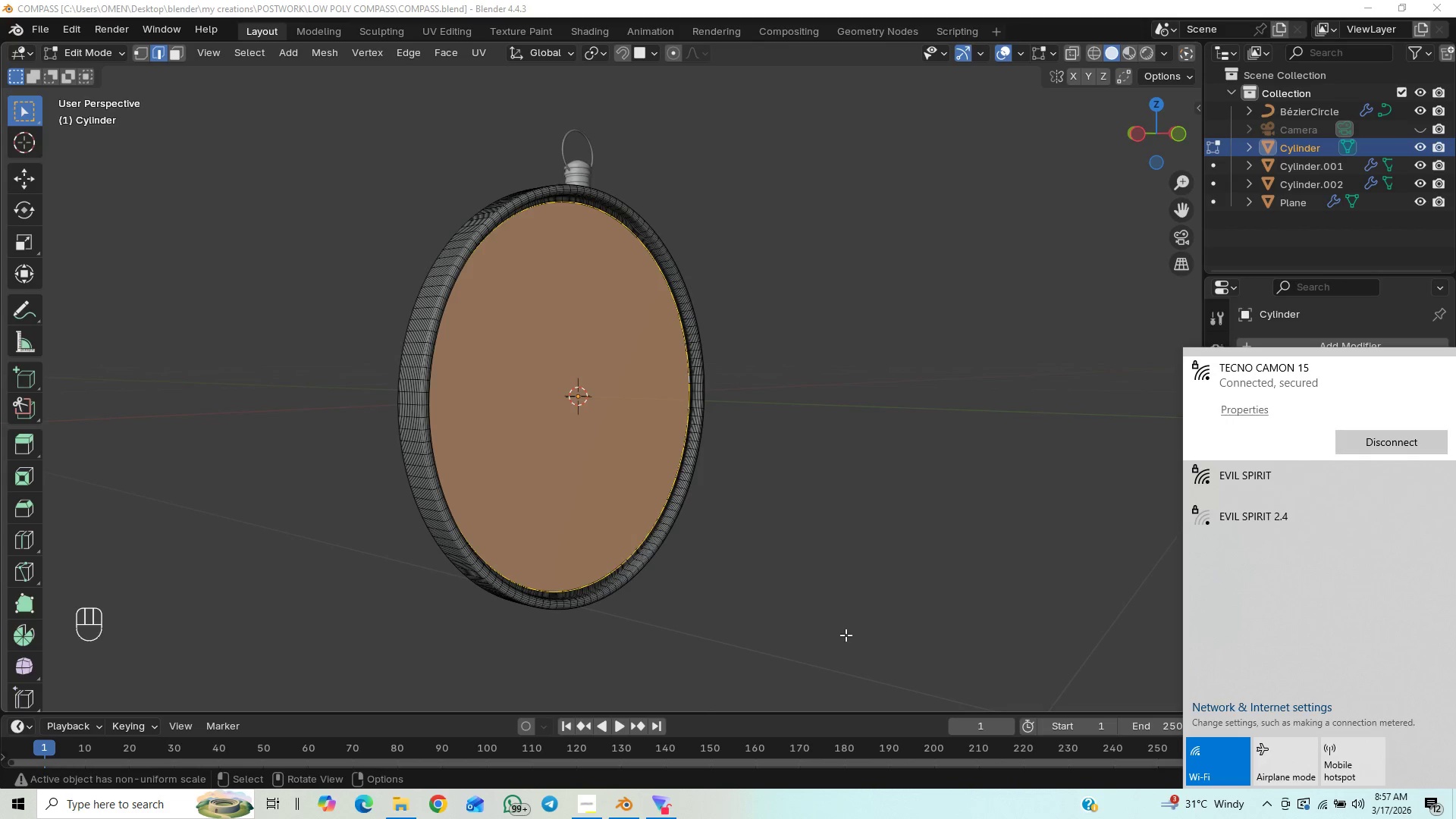 
wait(7.52)
 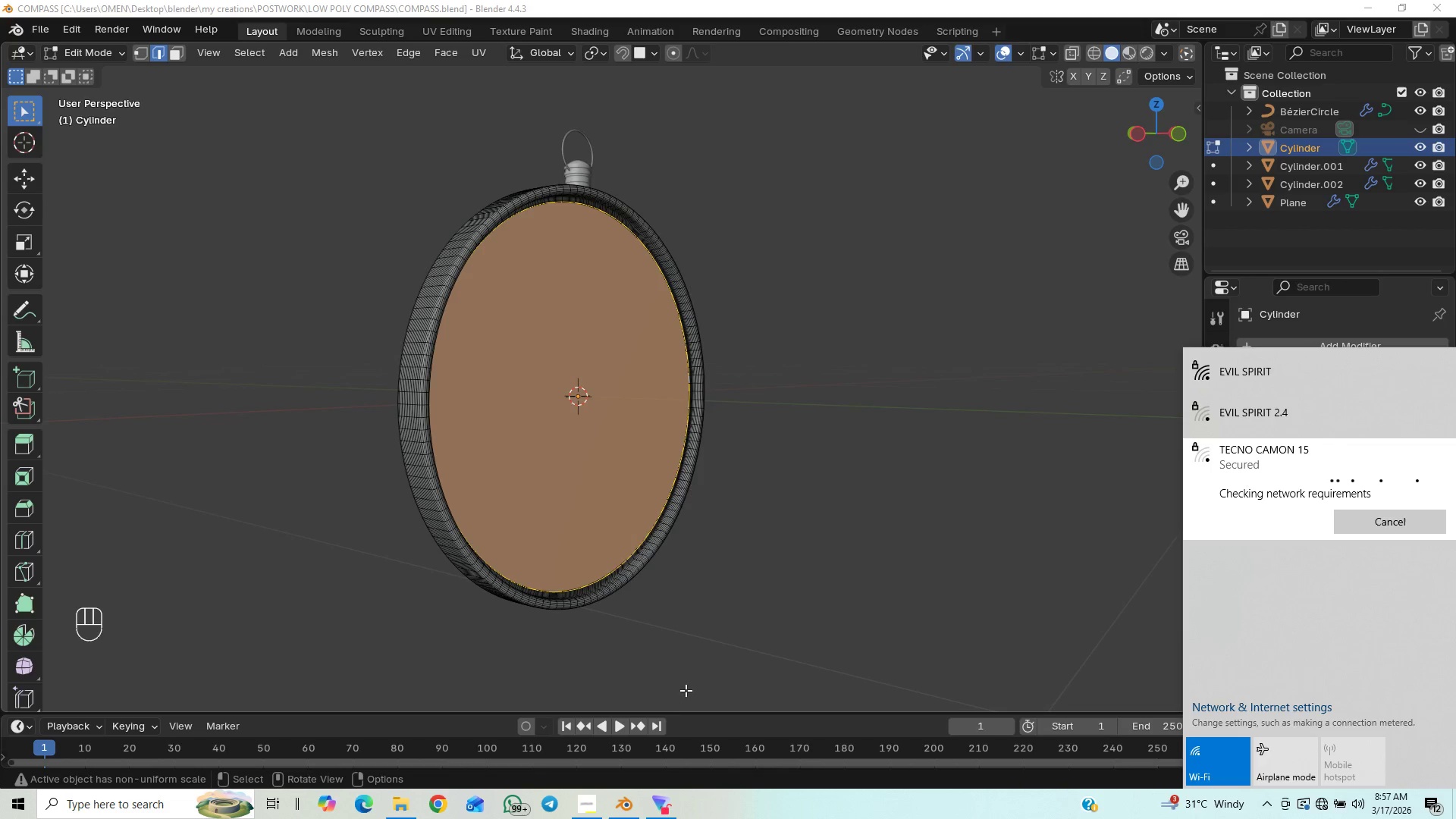 
left_click([588, 811])